 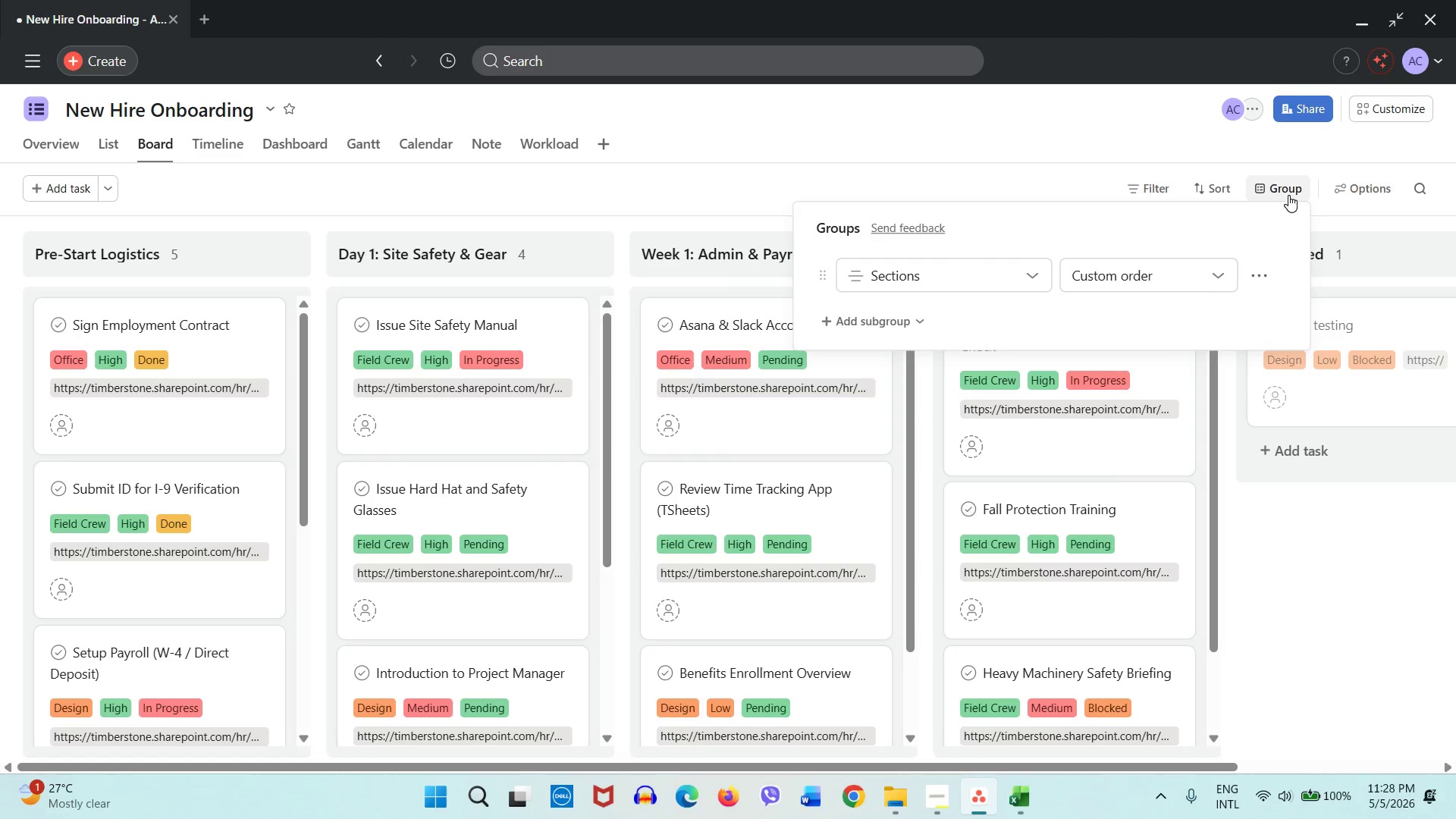 
left_click([987, 280])
 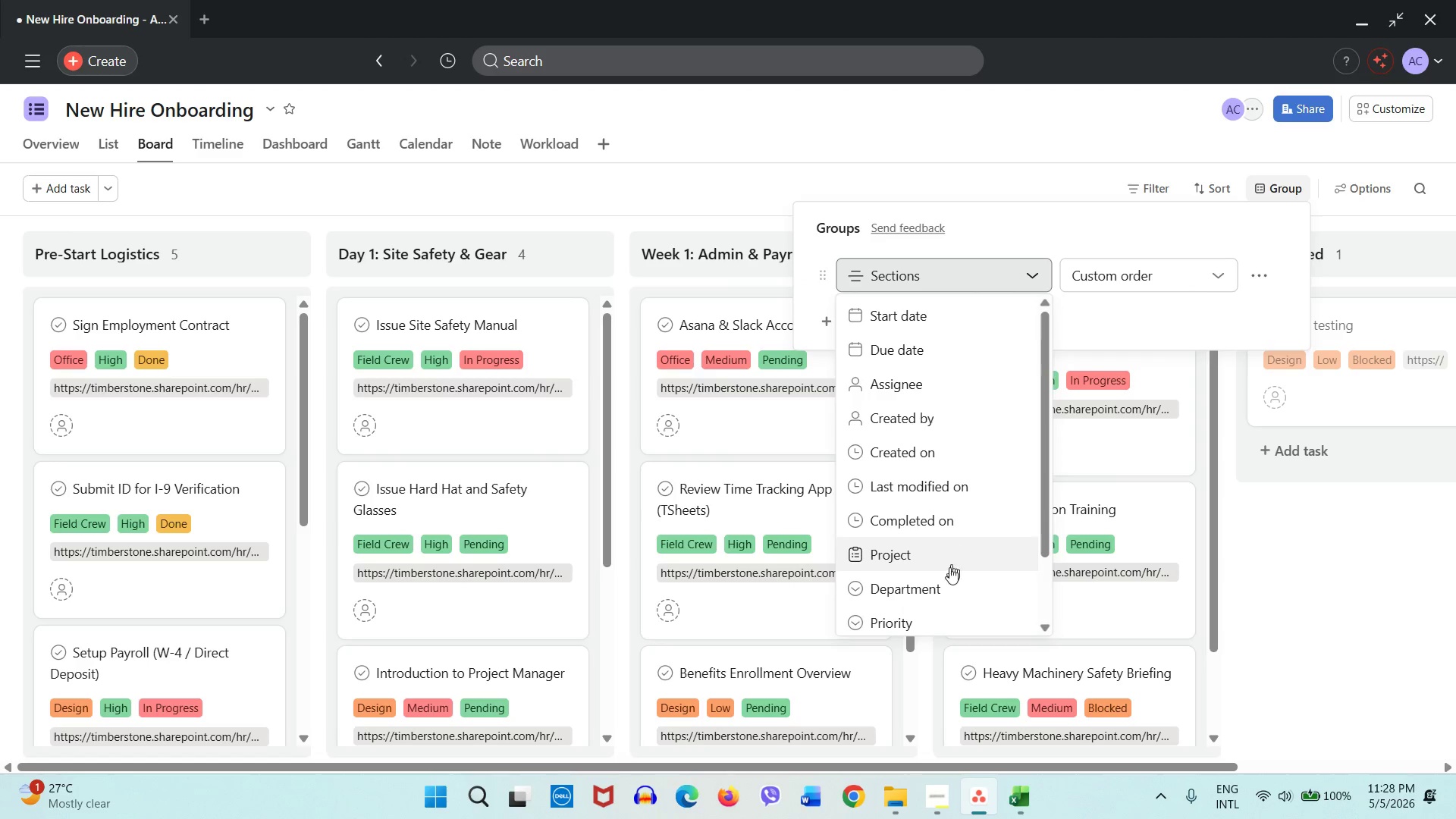 
left_click([942, 584])
 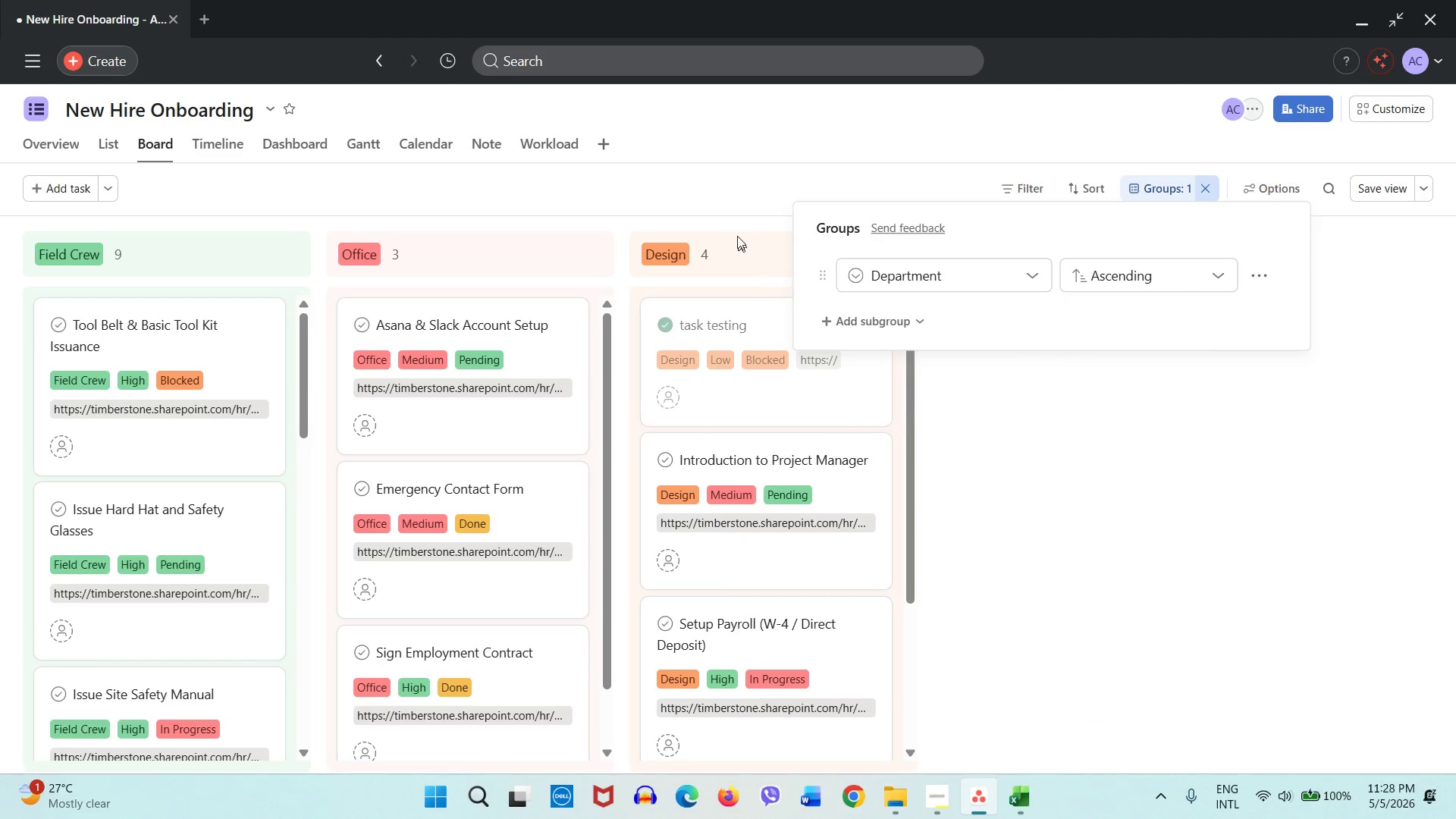 
left_click([717, 203])
 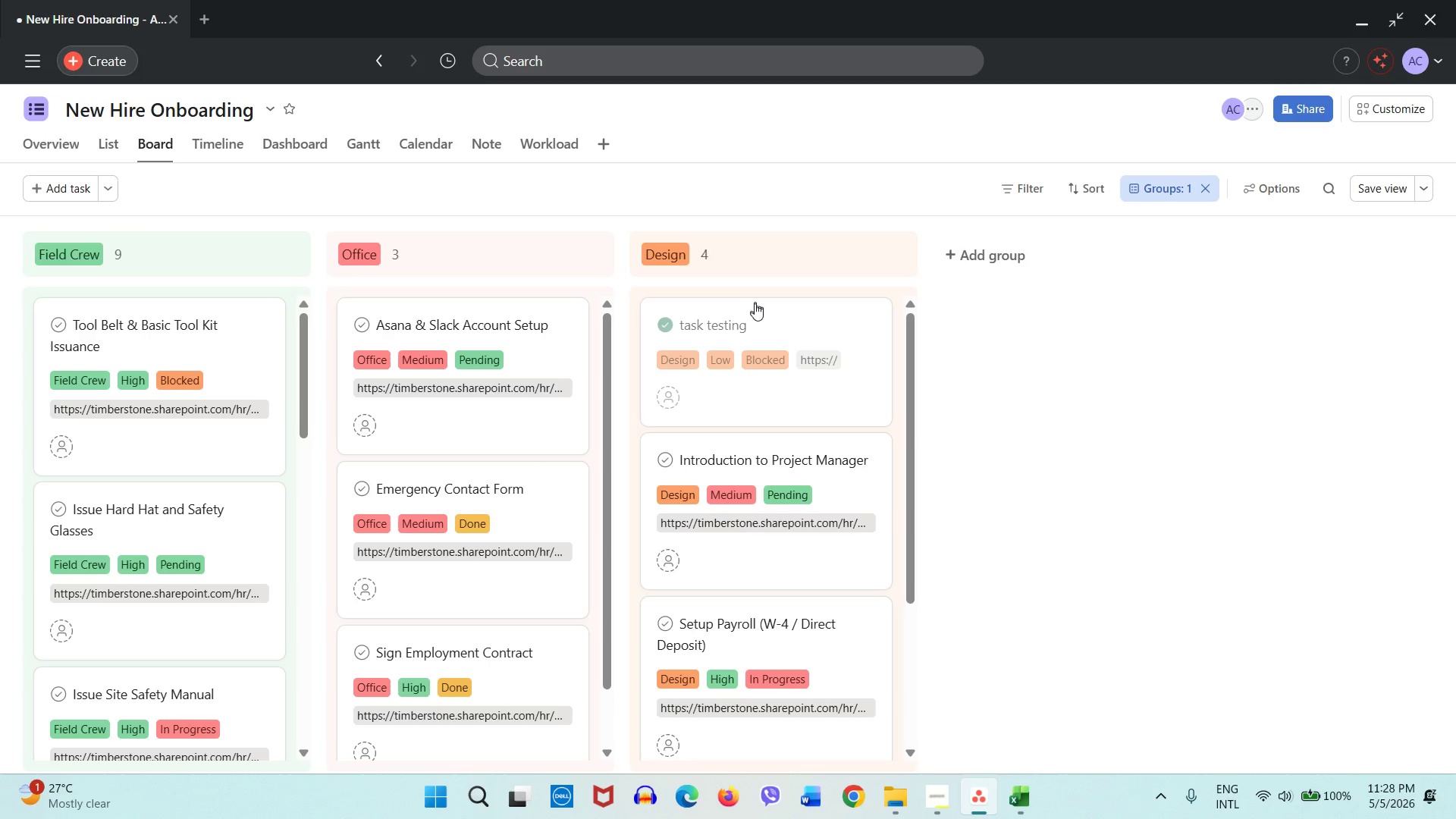 
scroll: coordinate [755, 306], scroll_direction: up, amount: 1.0
 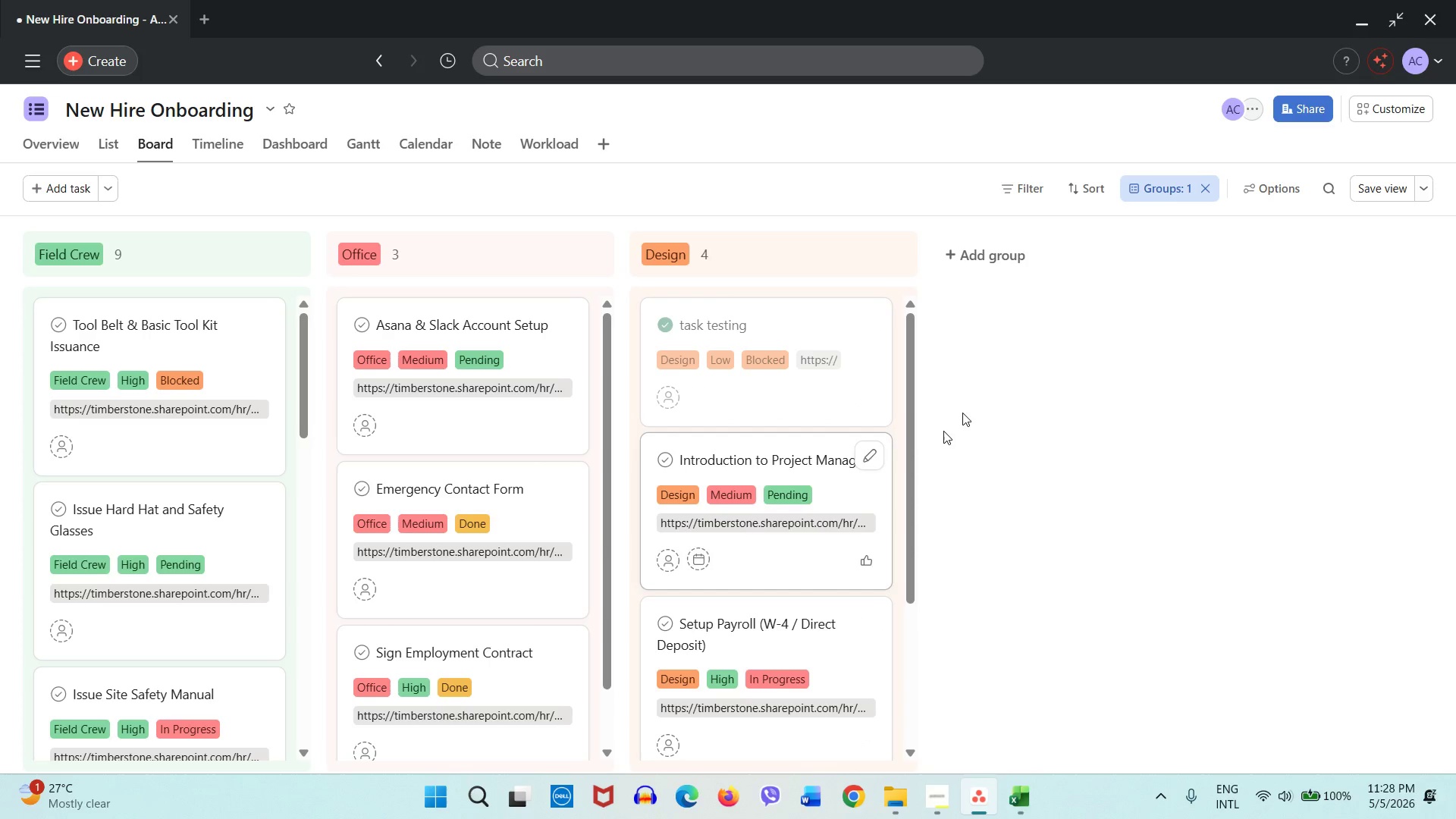 
left_click([1207, 191])
 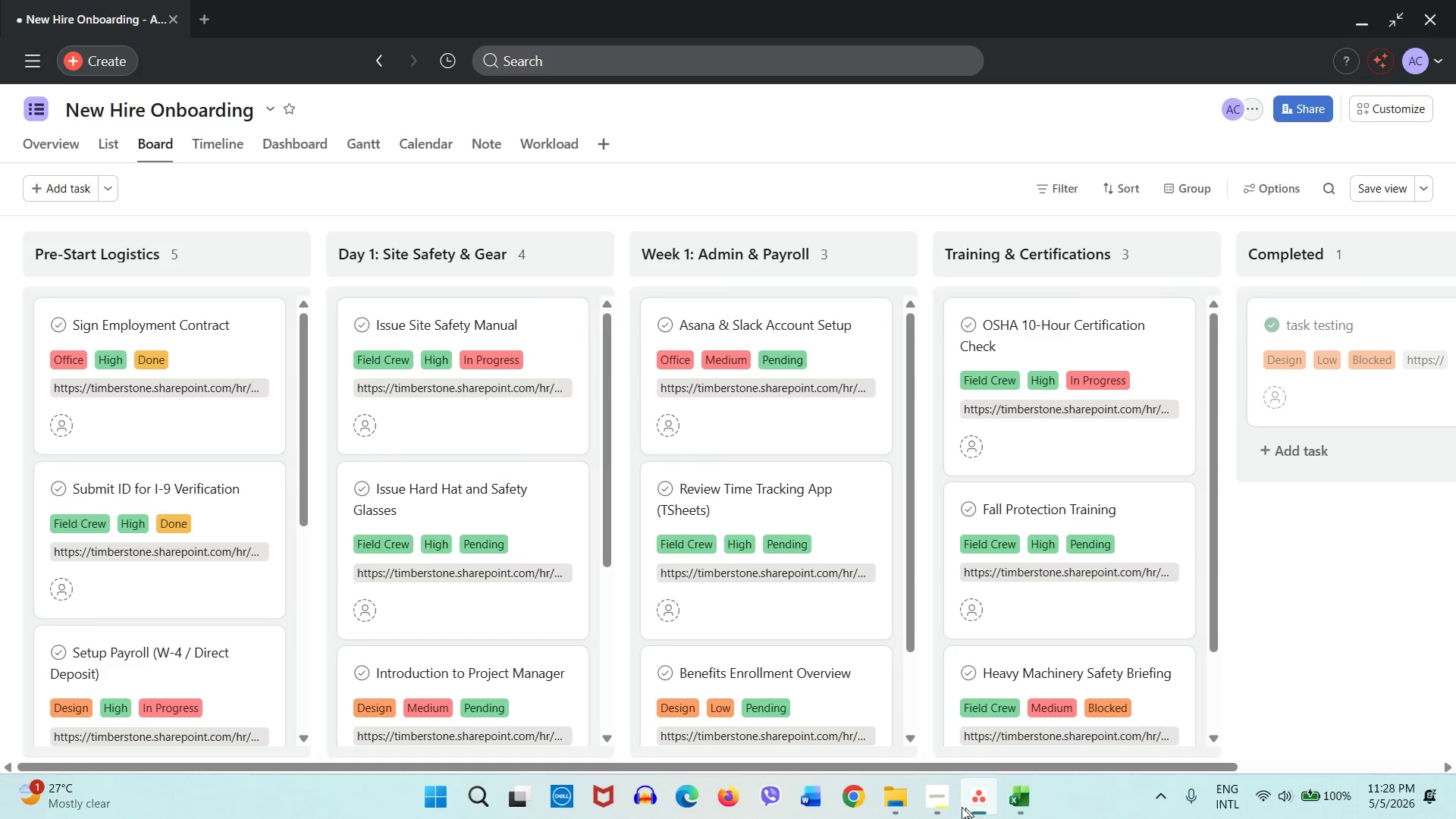 
left_click([947, 806])